 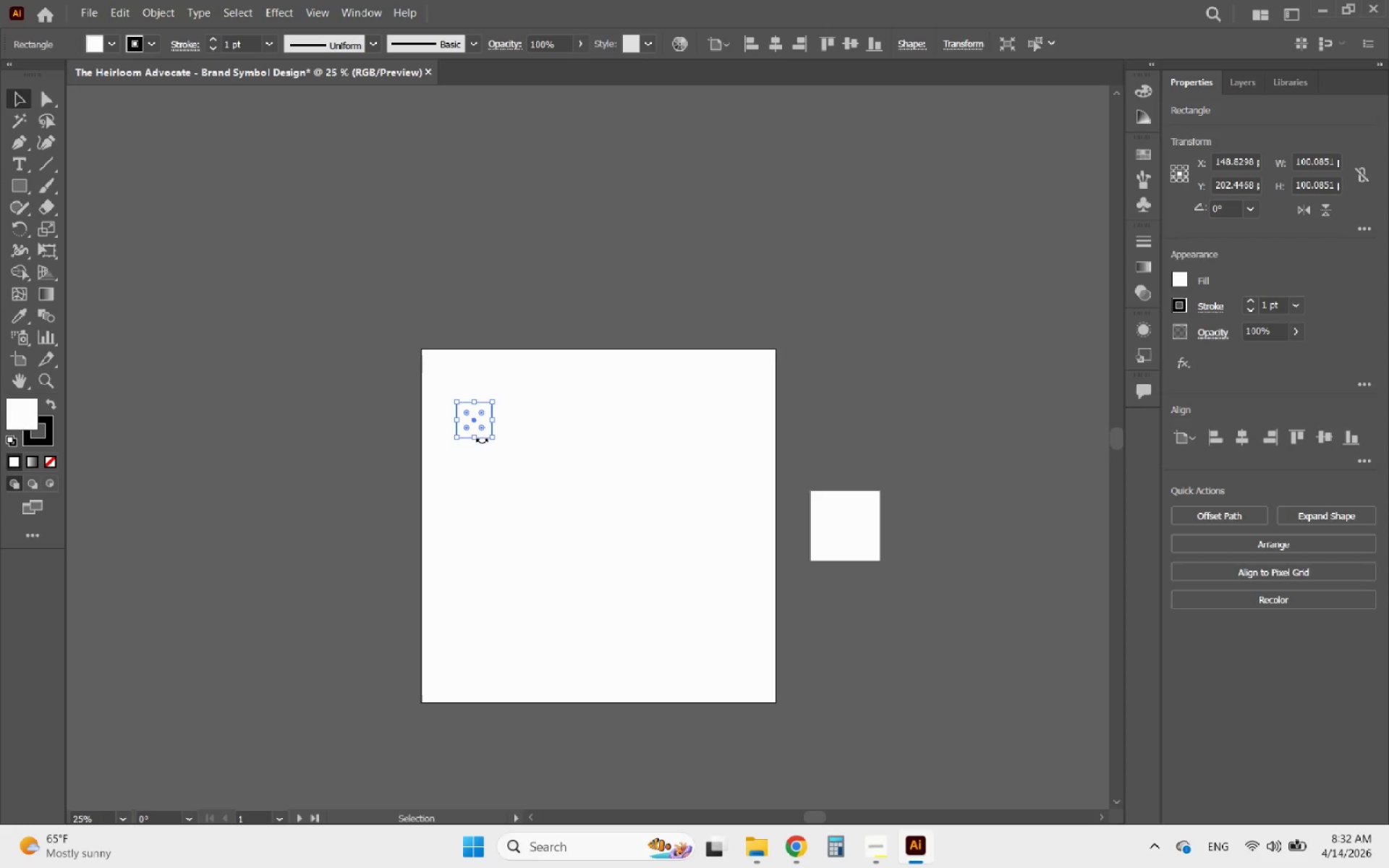 
left_click_drag(start_coordinate=[488, 410], to_coordinate=[948, 518])
 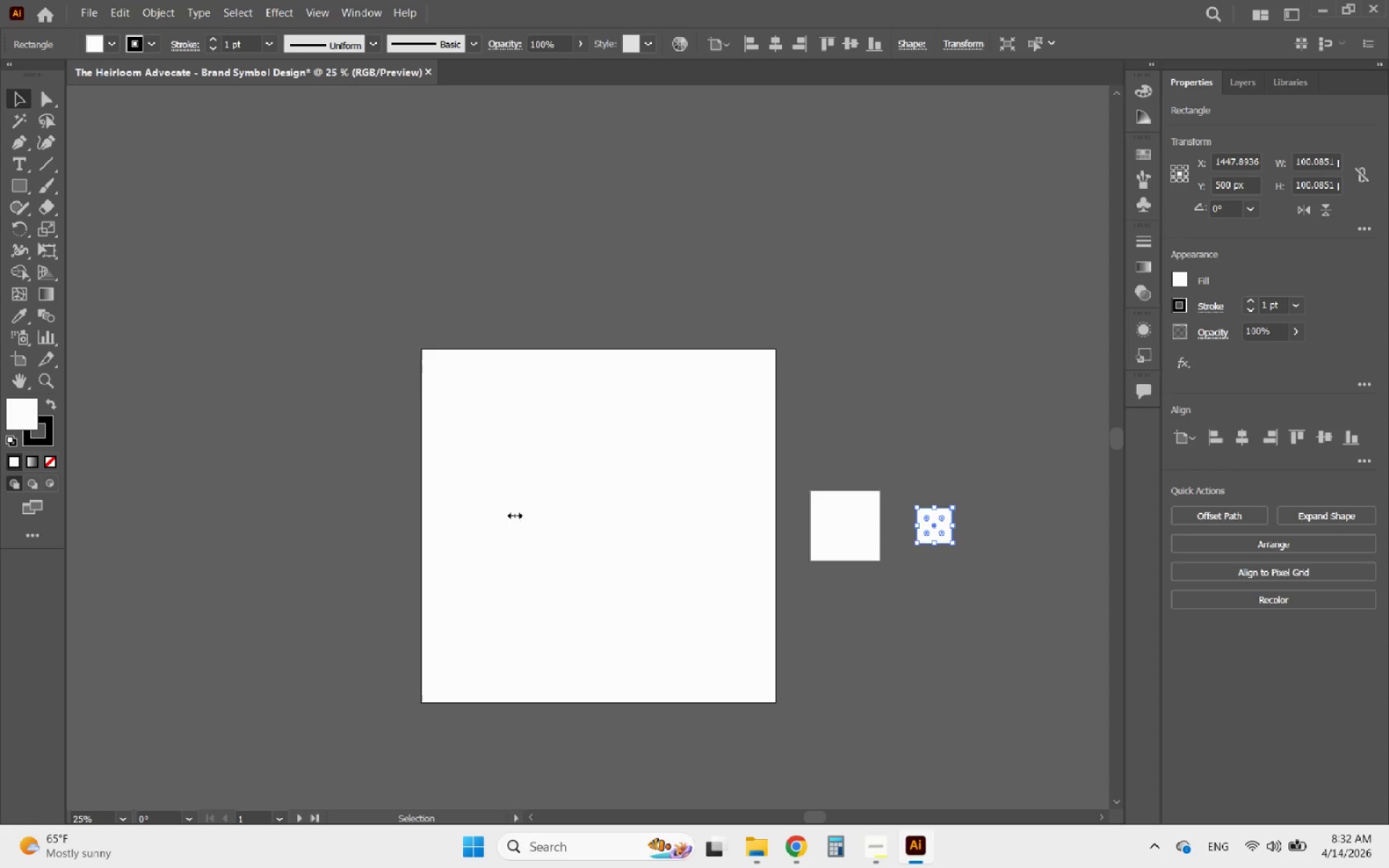 
hold_key(key=AltLeft, duration=1.62)
scroll: coordinate [621, 480], scroll_direction: up, amount: 4.0
 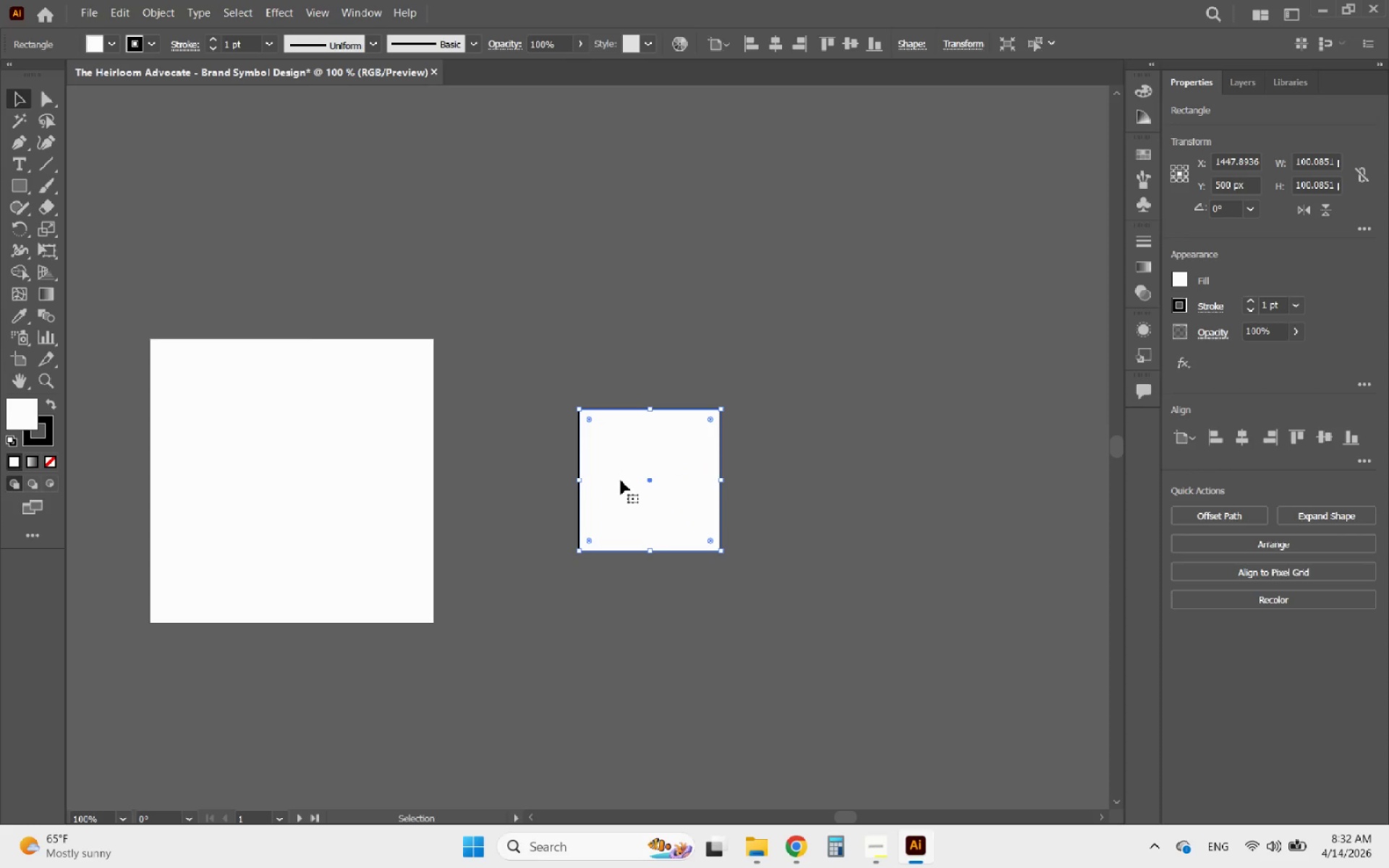 
left_click_drag(start_coordinate=[621, 480], to_coordinate=[739, 205])
 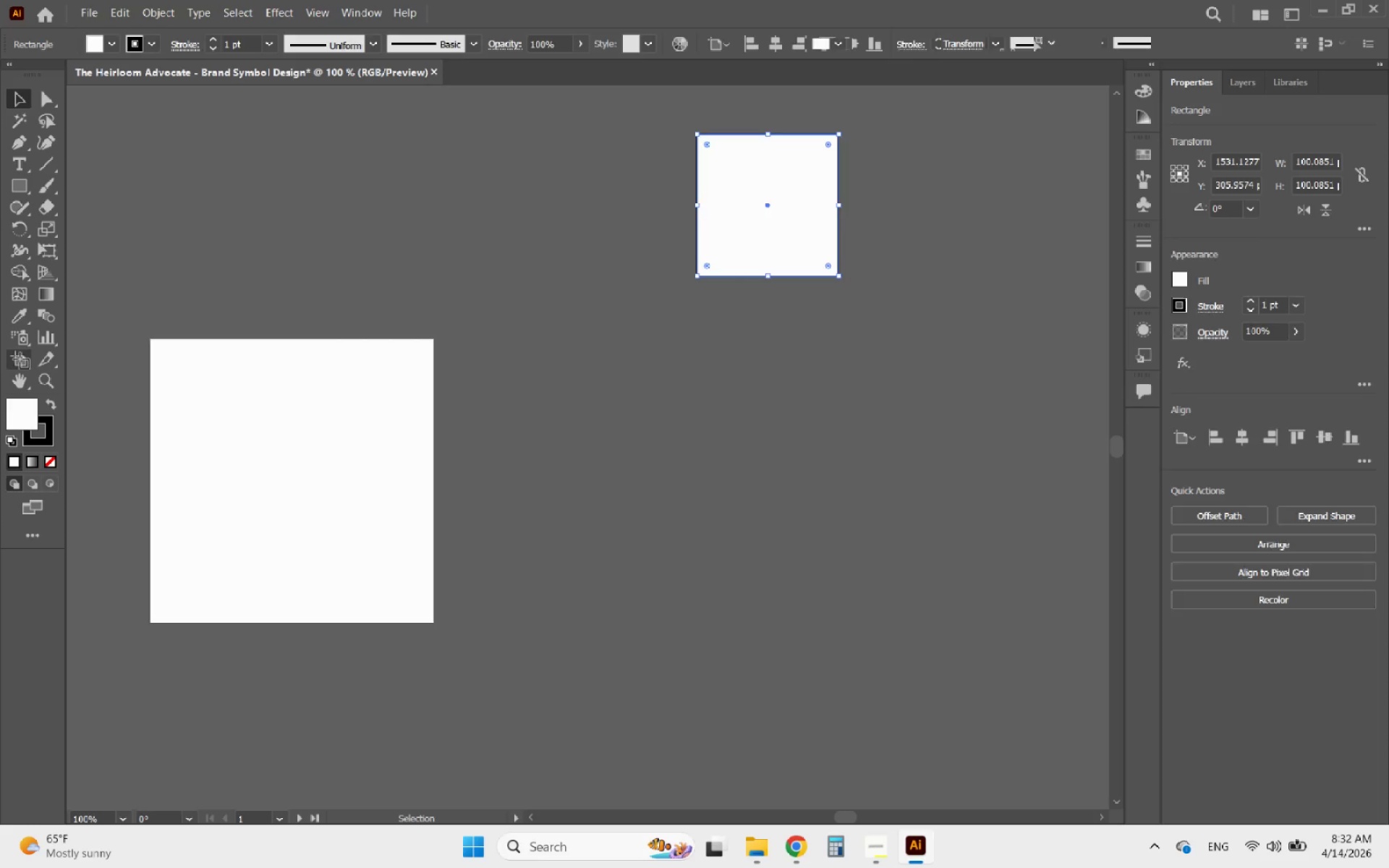 
double_click([315, 451])
 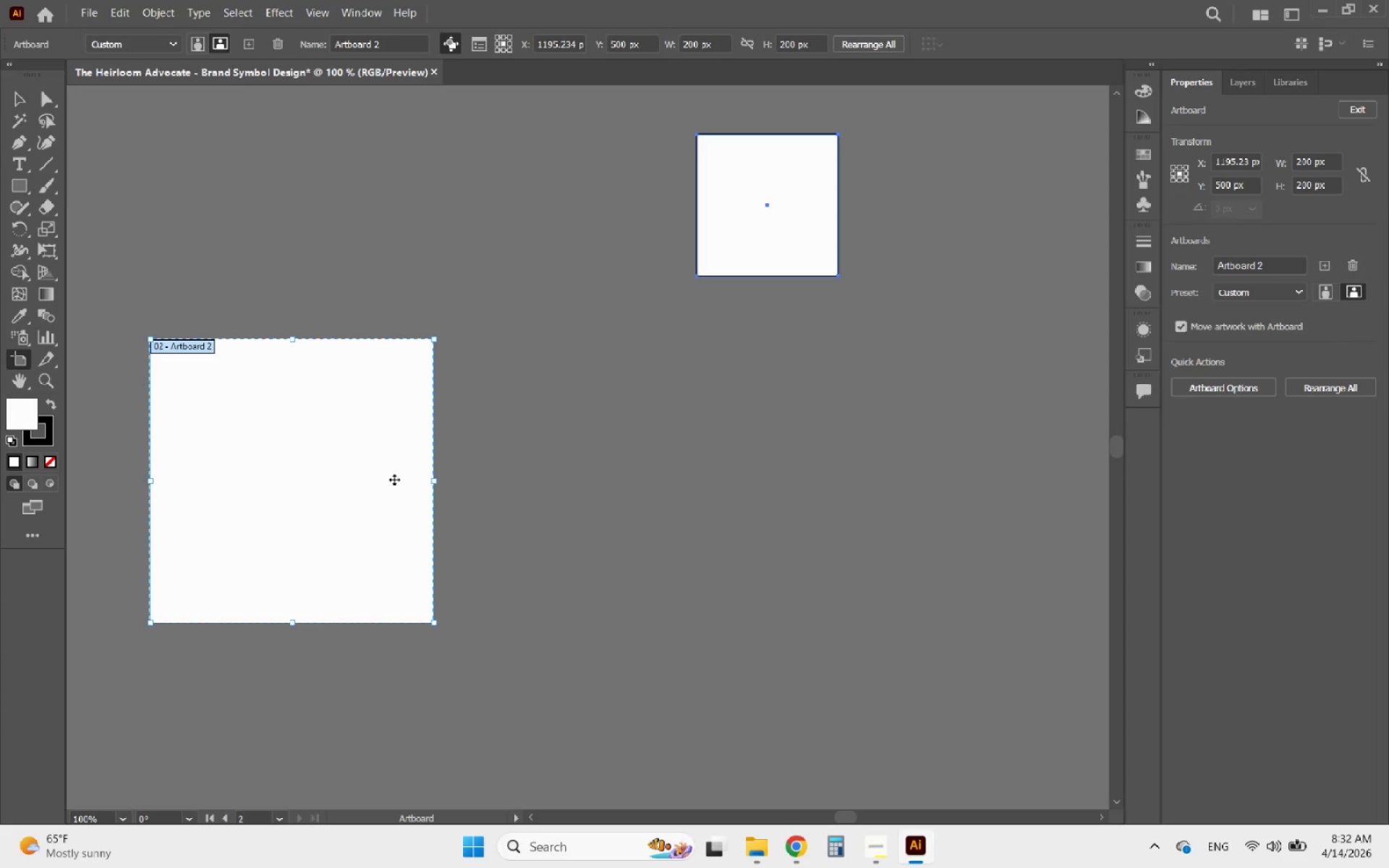 
hold_key(key=AltLeft, duration=1.05)
scroll: coordinate [879, 538], scroll_direction: down, amount: 3.0
 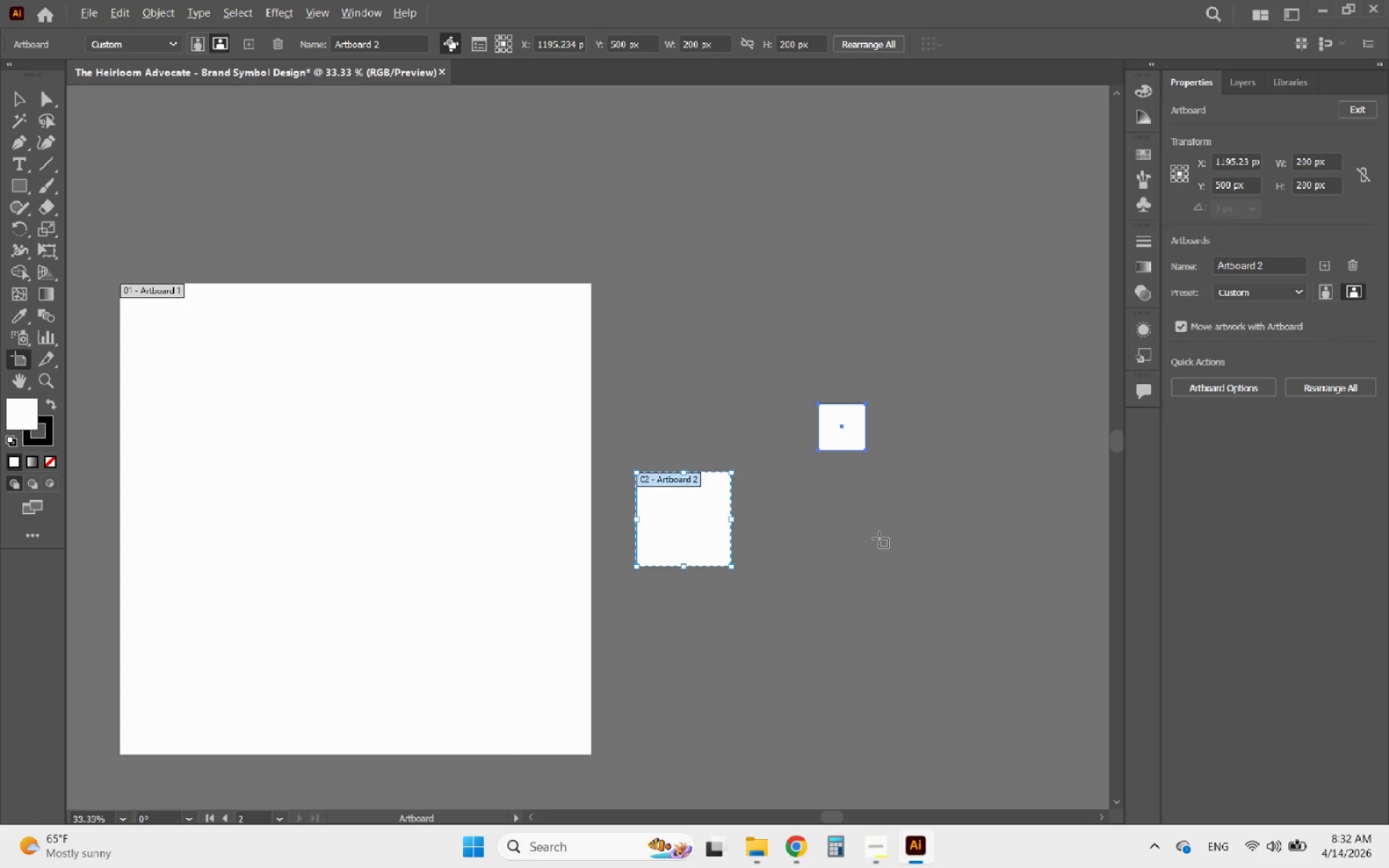 
scroll: coordinate [879, 538], scroll_direction: up, amount: 1.0
 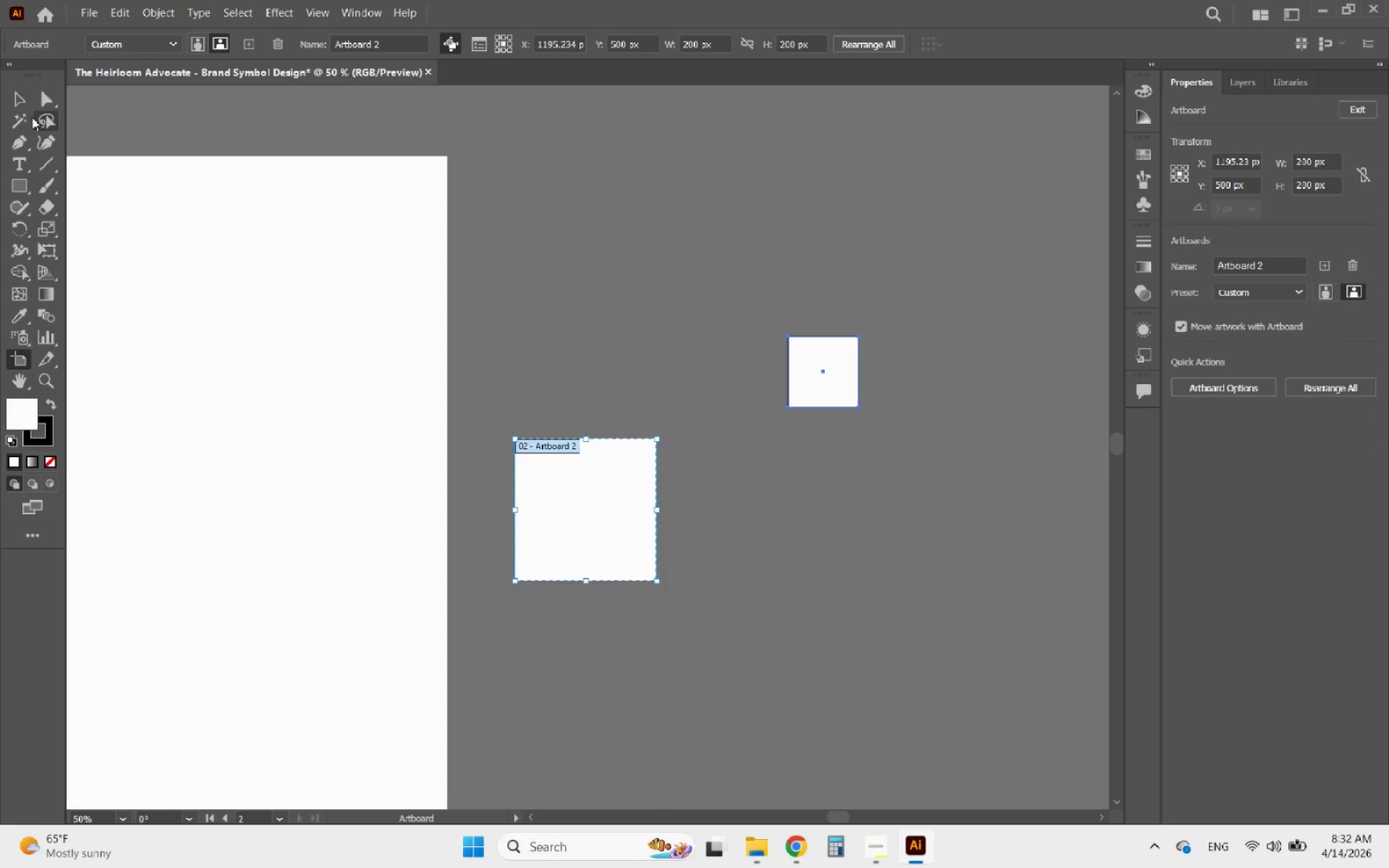 
left_click([20, 103])
 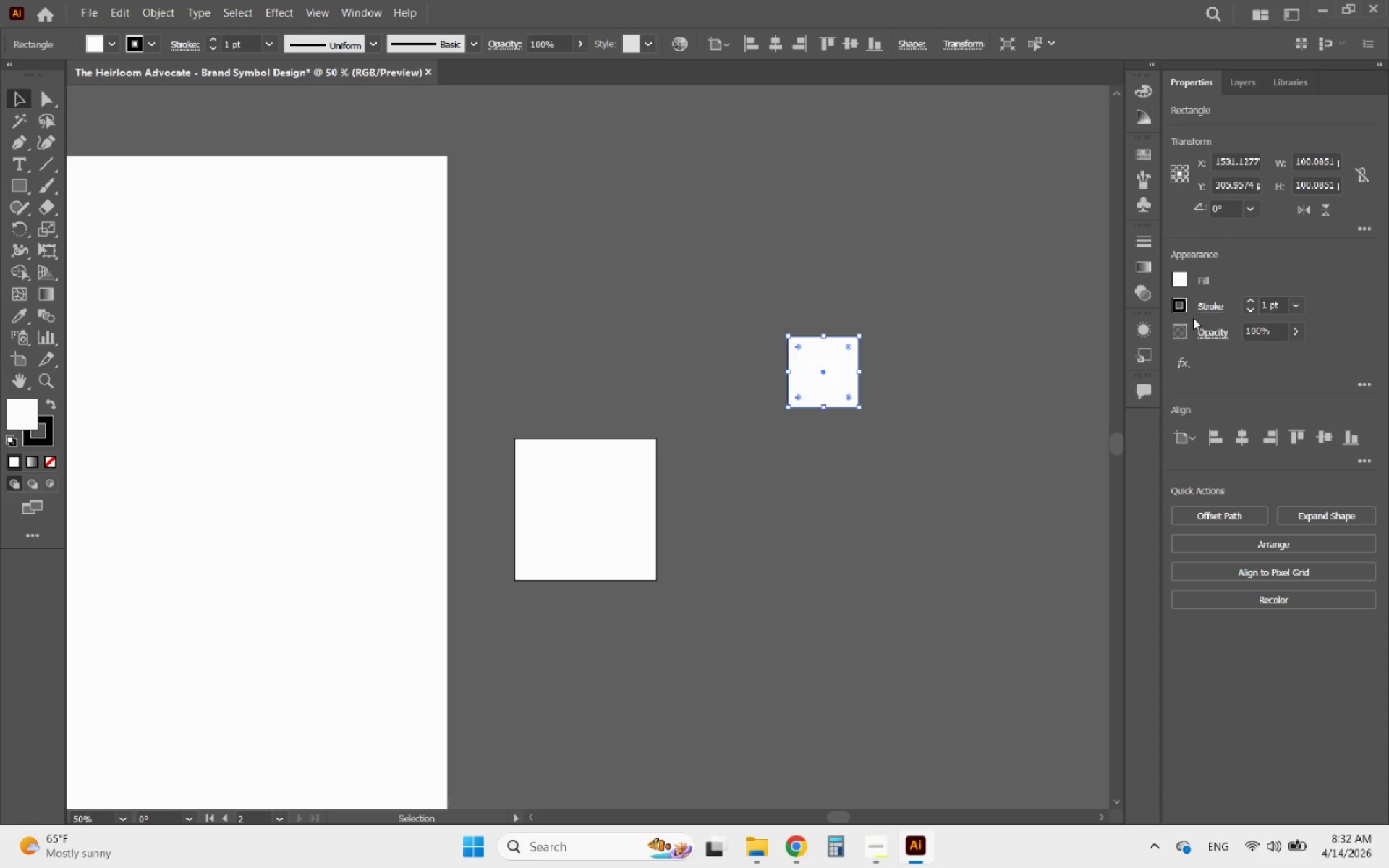 
left_click([1177, 279])
 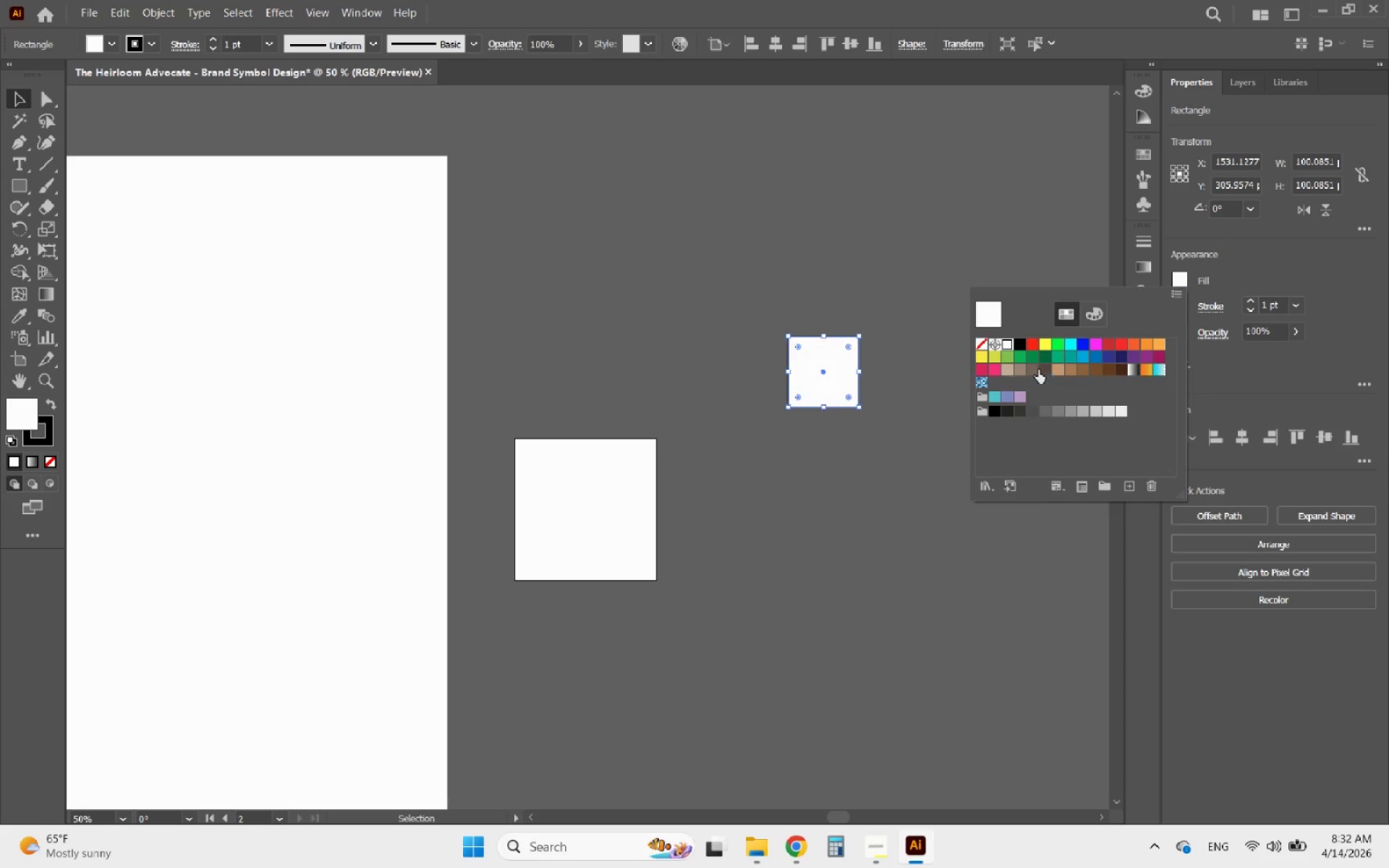 
left_click([1034, 370])
 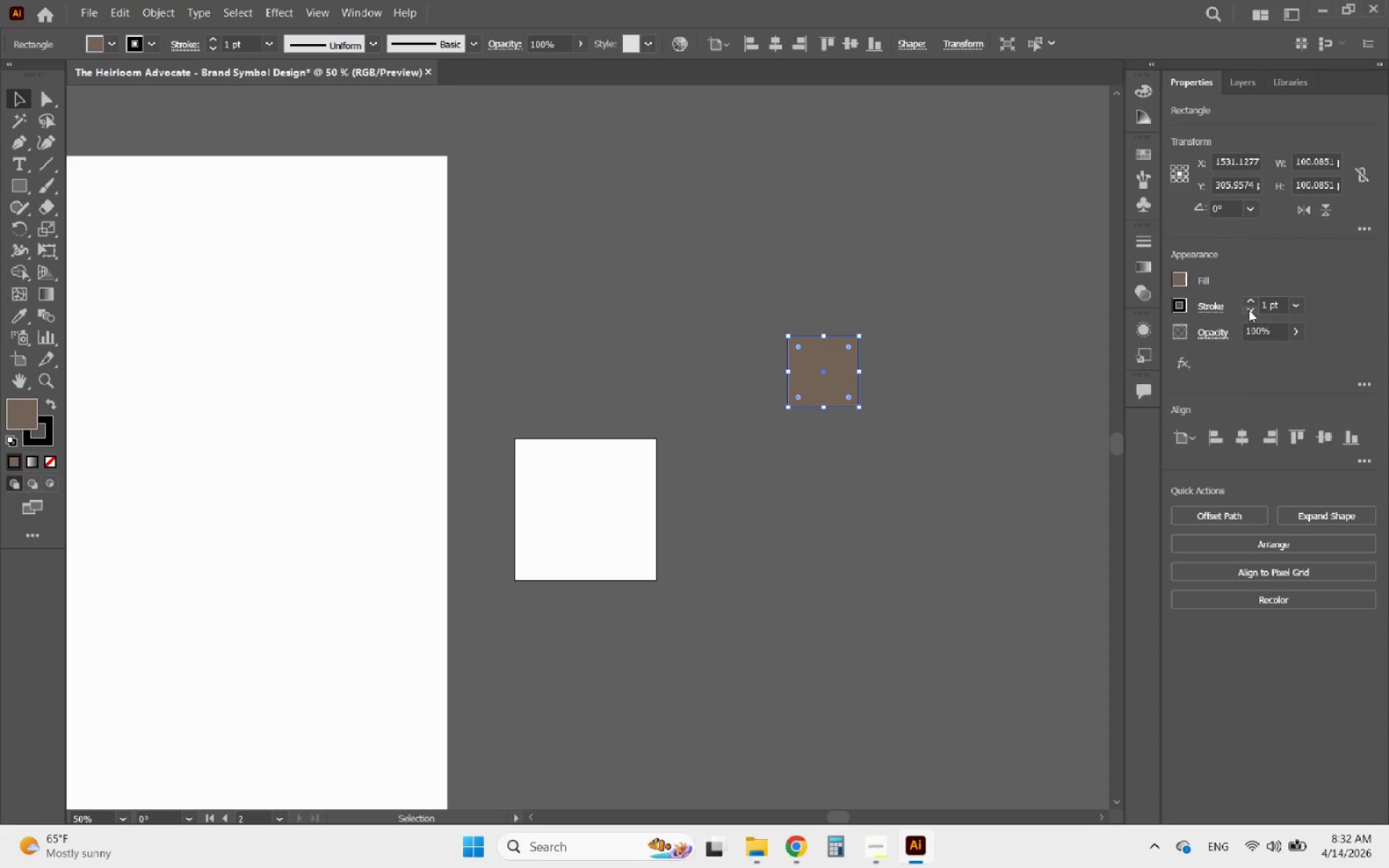 
left_click([1249, 310])
 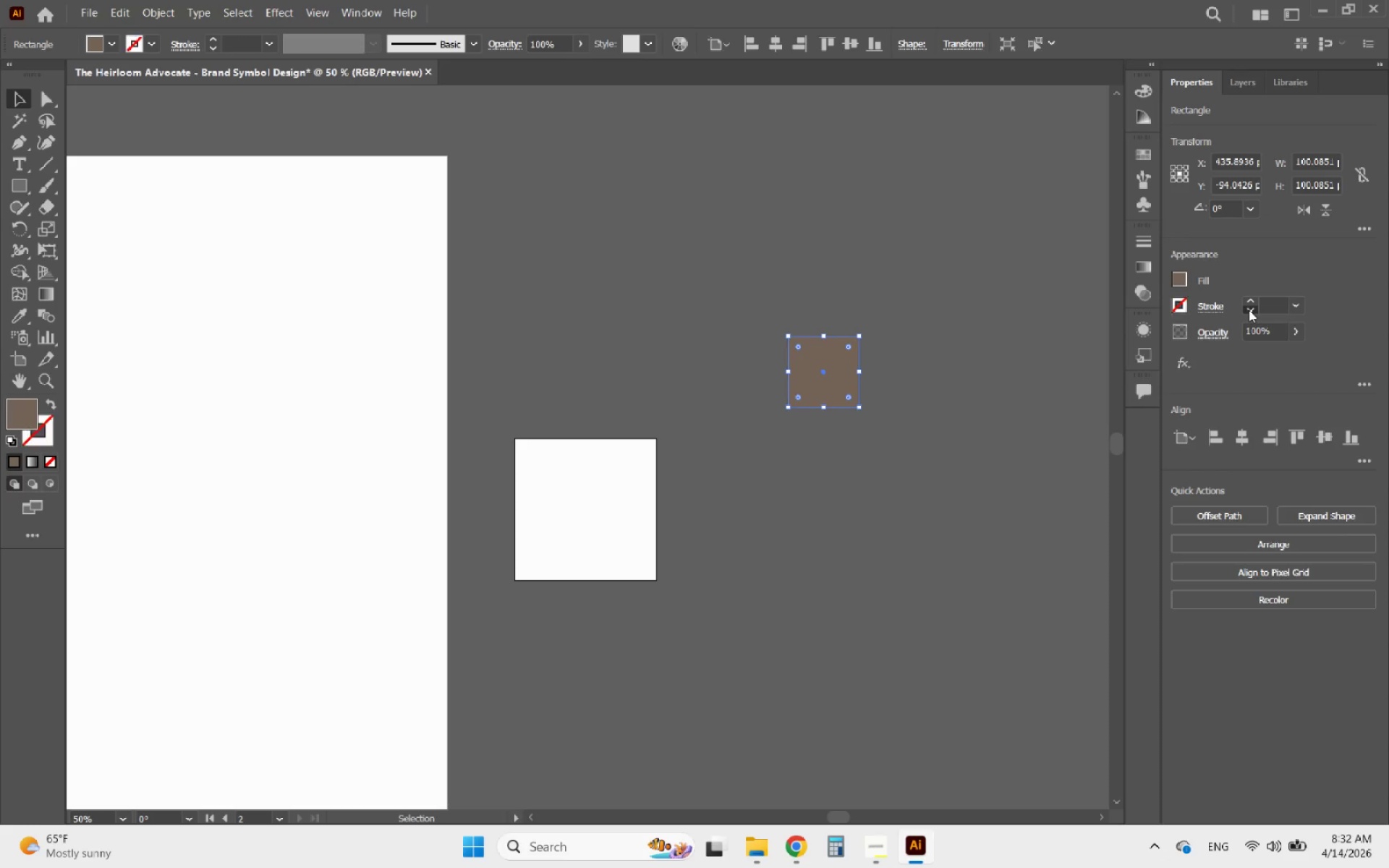 
left_click([1249, 310])
 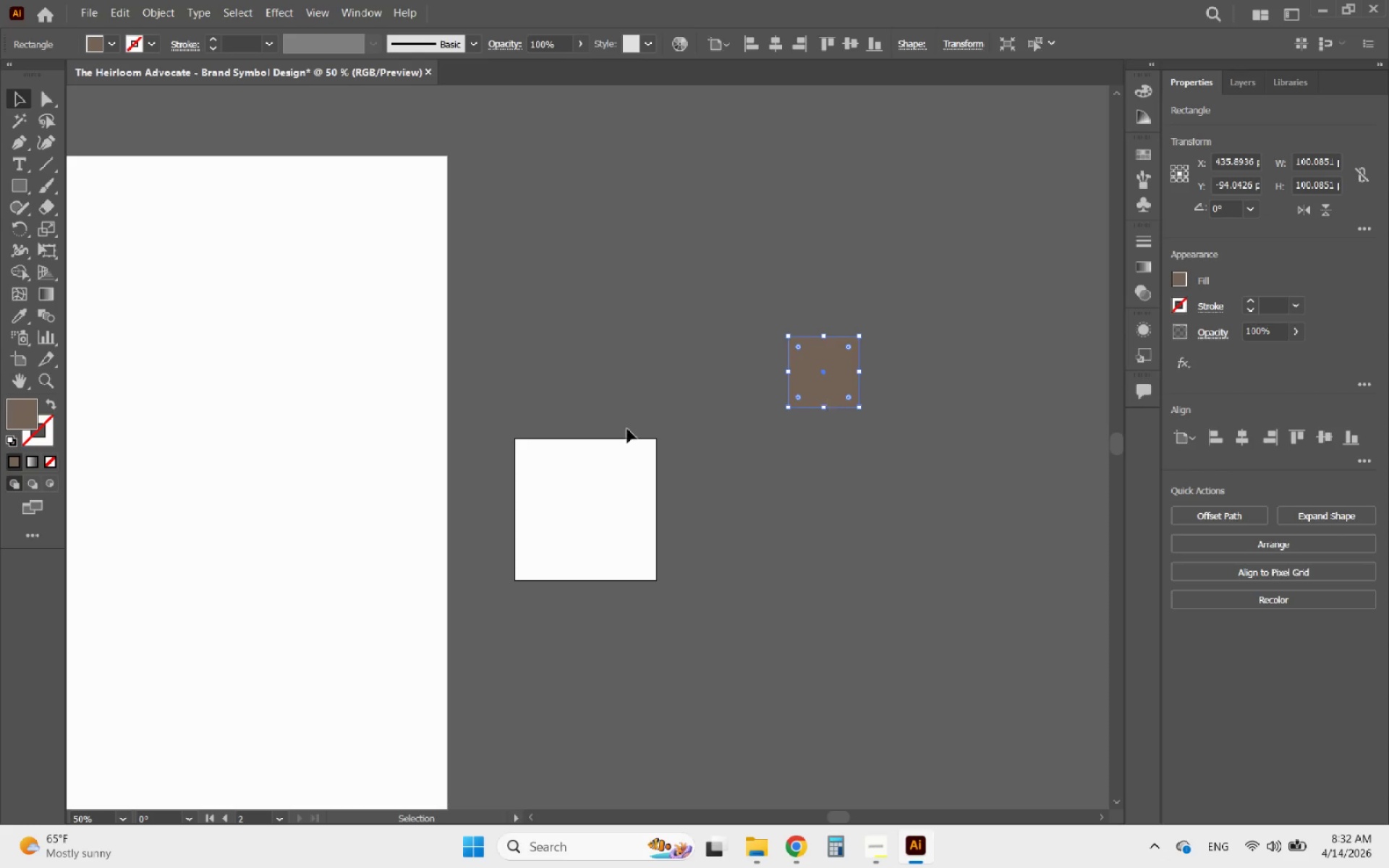 
hold_key(key=AltLeft, duration=0.38)
scroll: coordinate [563, 453], scroll_direction: up, amount: 1.0
 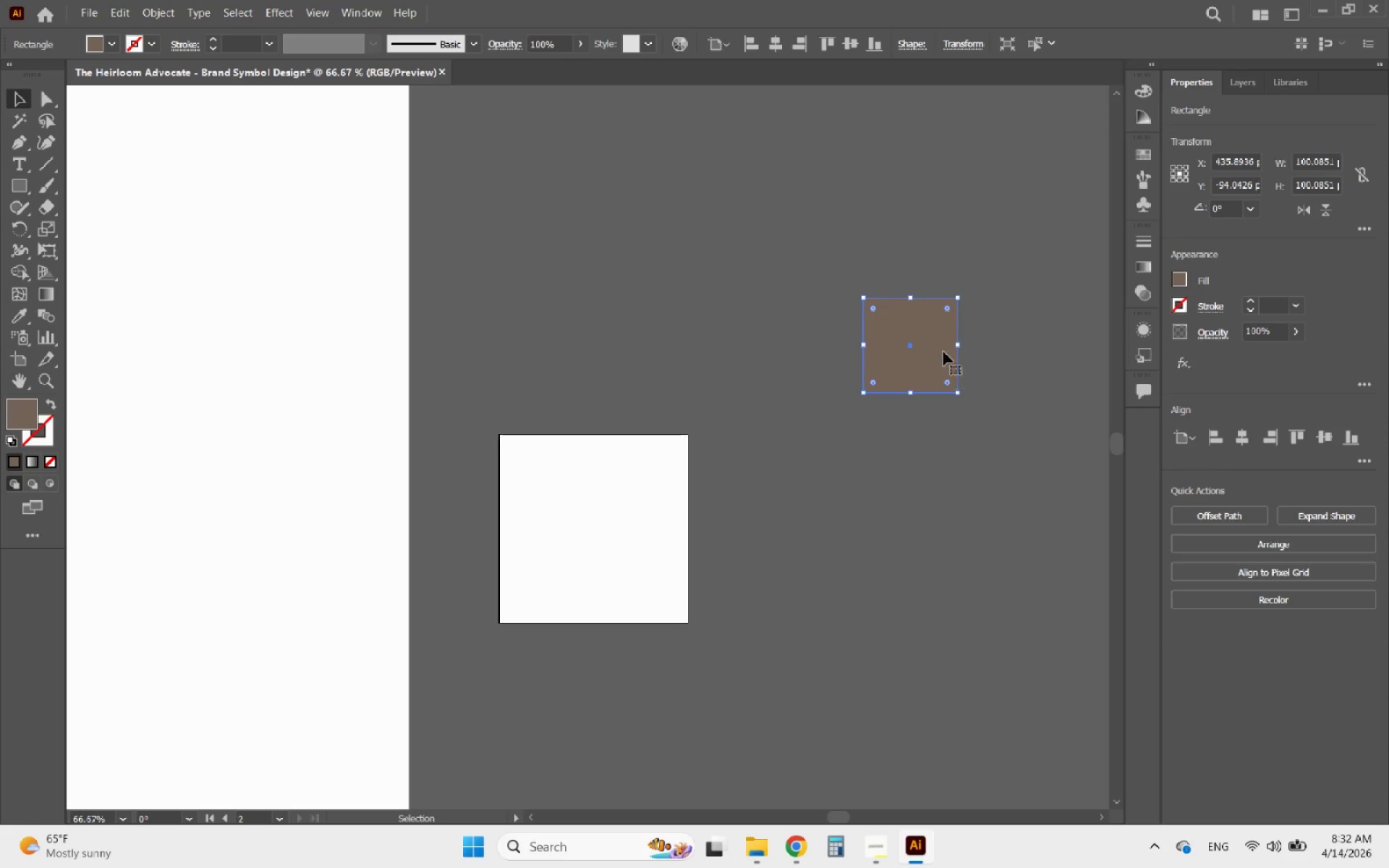 
left_click_drag(start_coordinate=[931, 332], to_coordinate=[566, 469])
 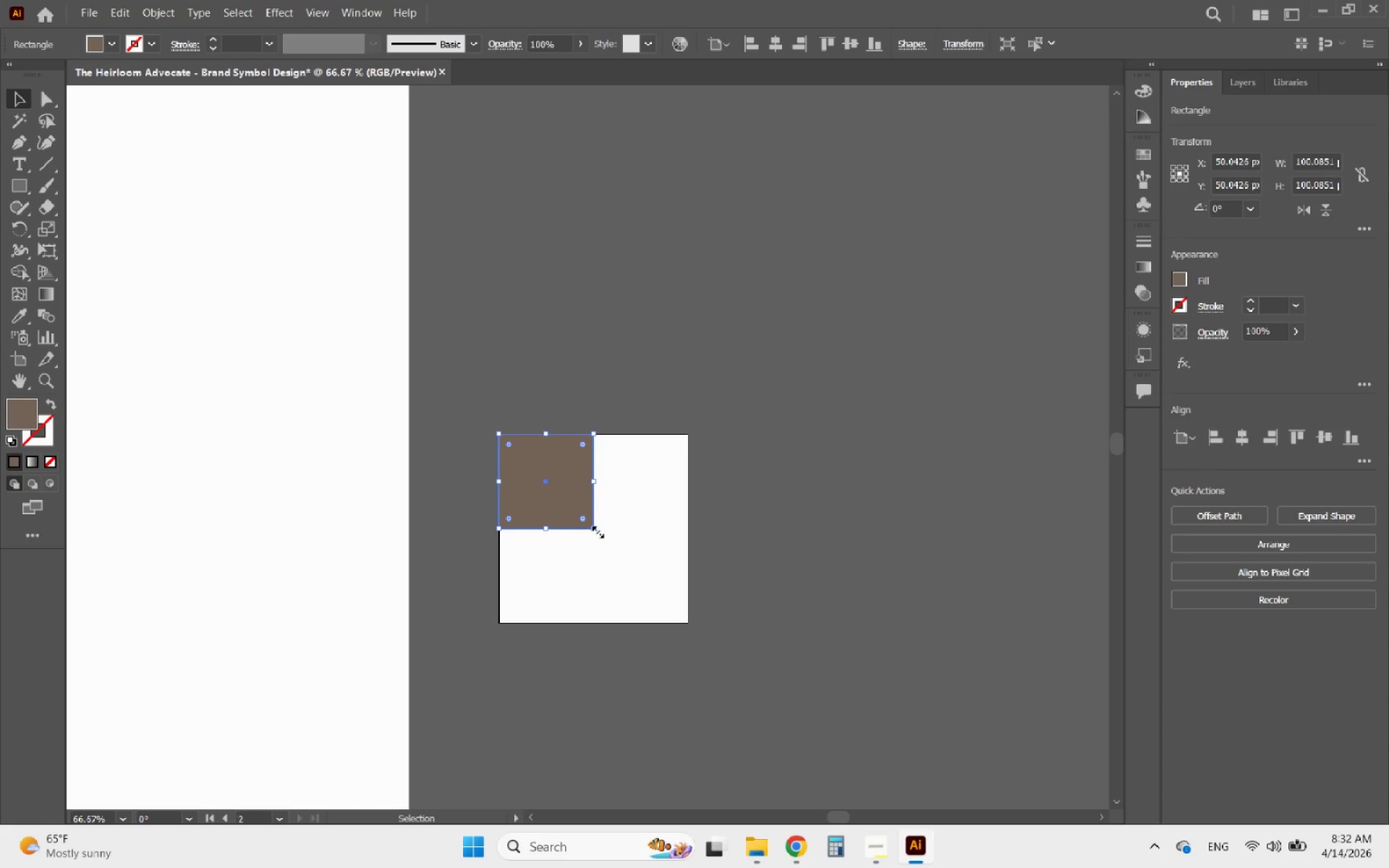 
left_click_drag(start_coordinate=[595, 528], to_coordinate=[686, 624])
 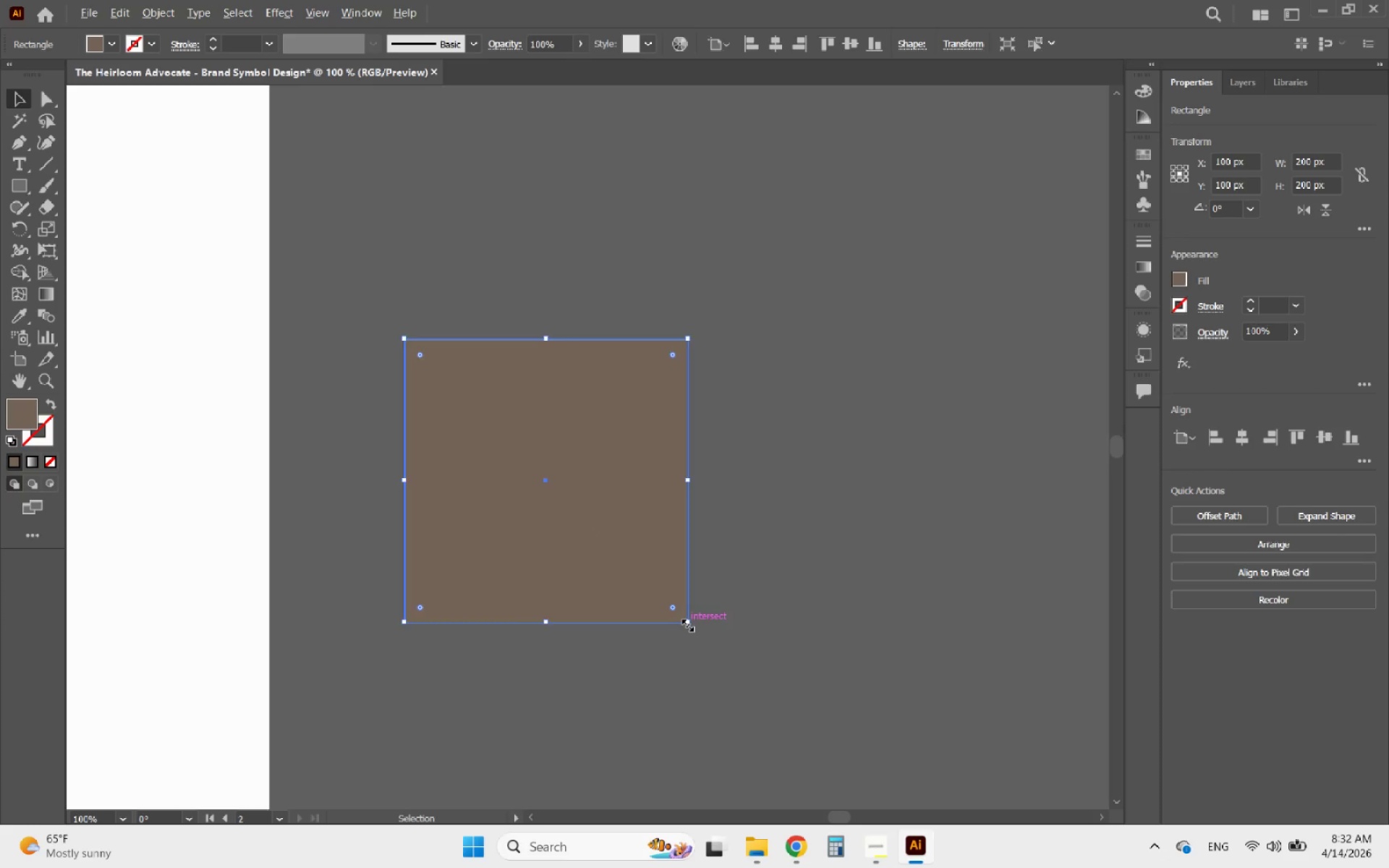 
hold_key(key=ShiftLeft, duration=3.33)
 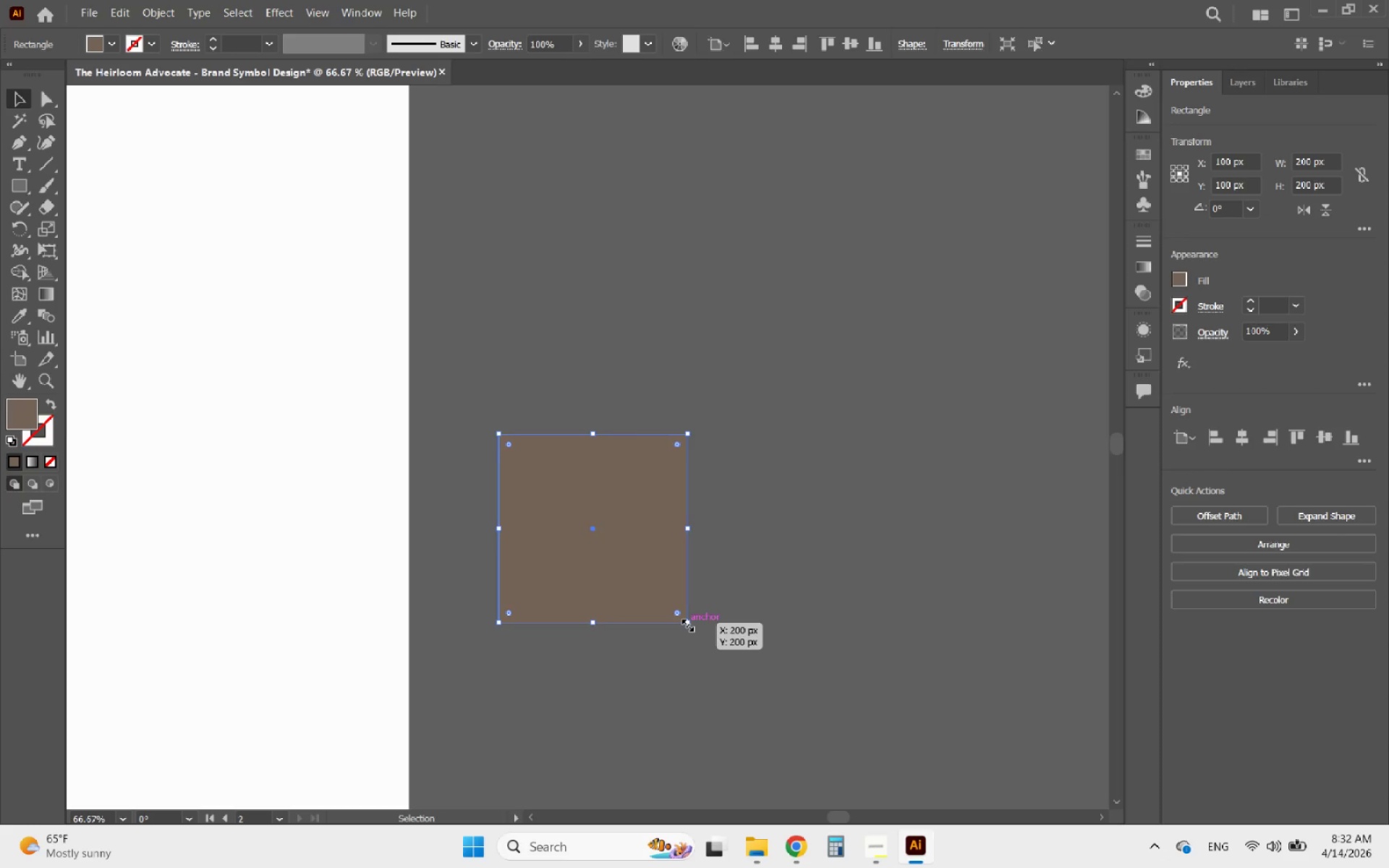 
hold_key(key=AltLeft, duration=0.83)
scroll: coordinate [686, 624], scroll_direction: up, amount: 5.0
 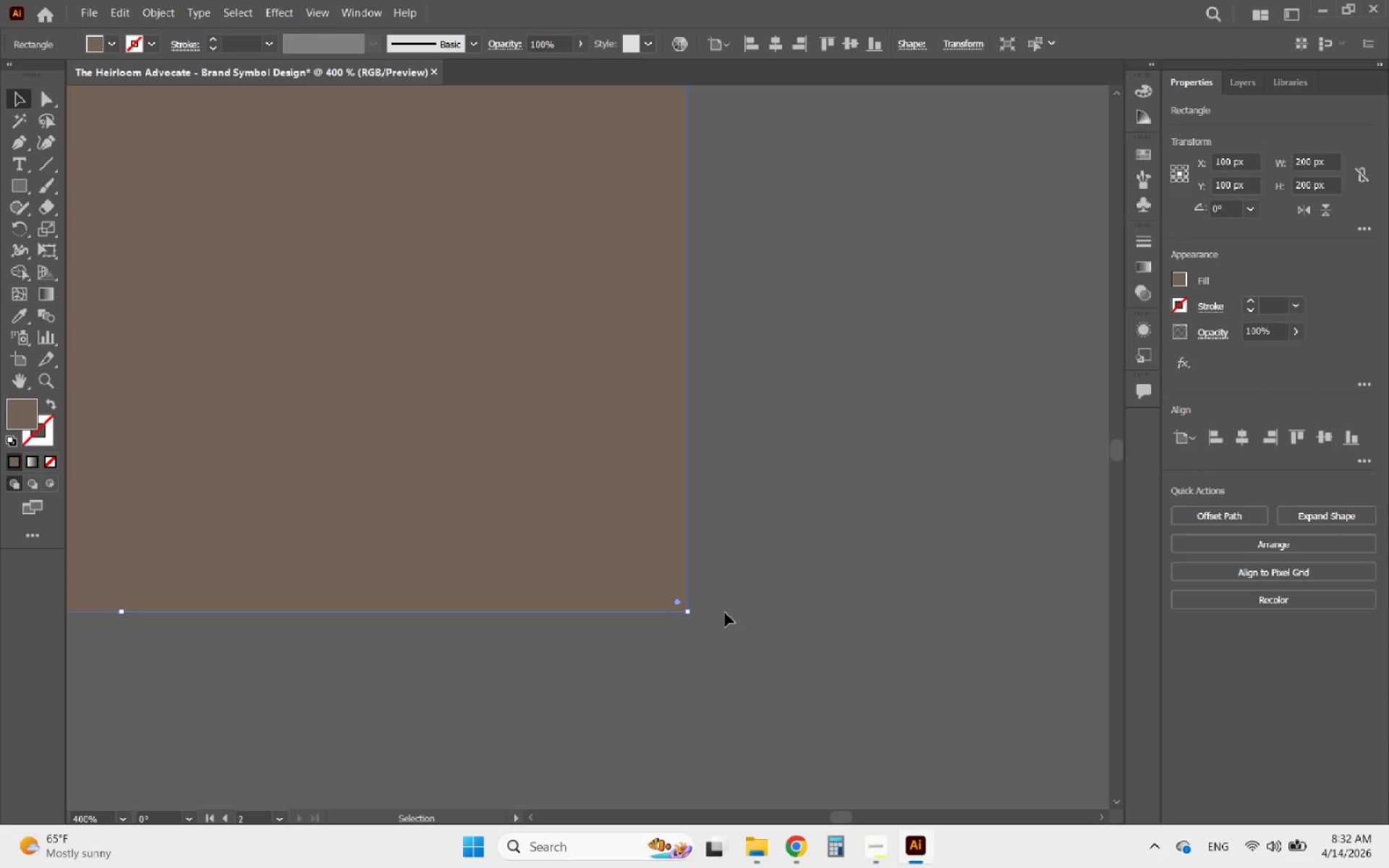 
hold_key(key=AltLeft, duration=1.8)
scroll: coordinate [891, 472], scroll_direction: down, amount: 8.0
 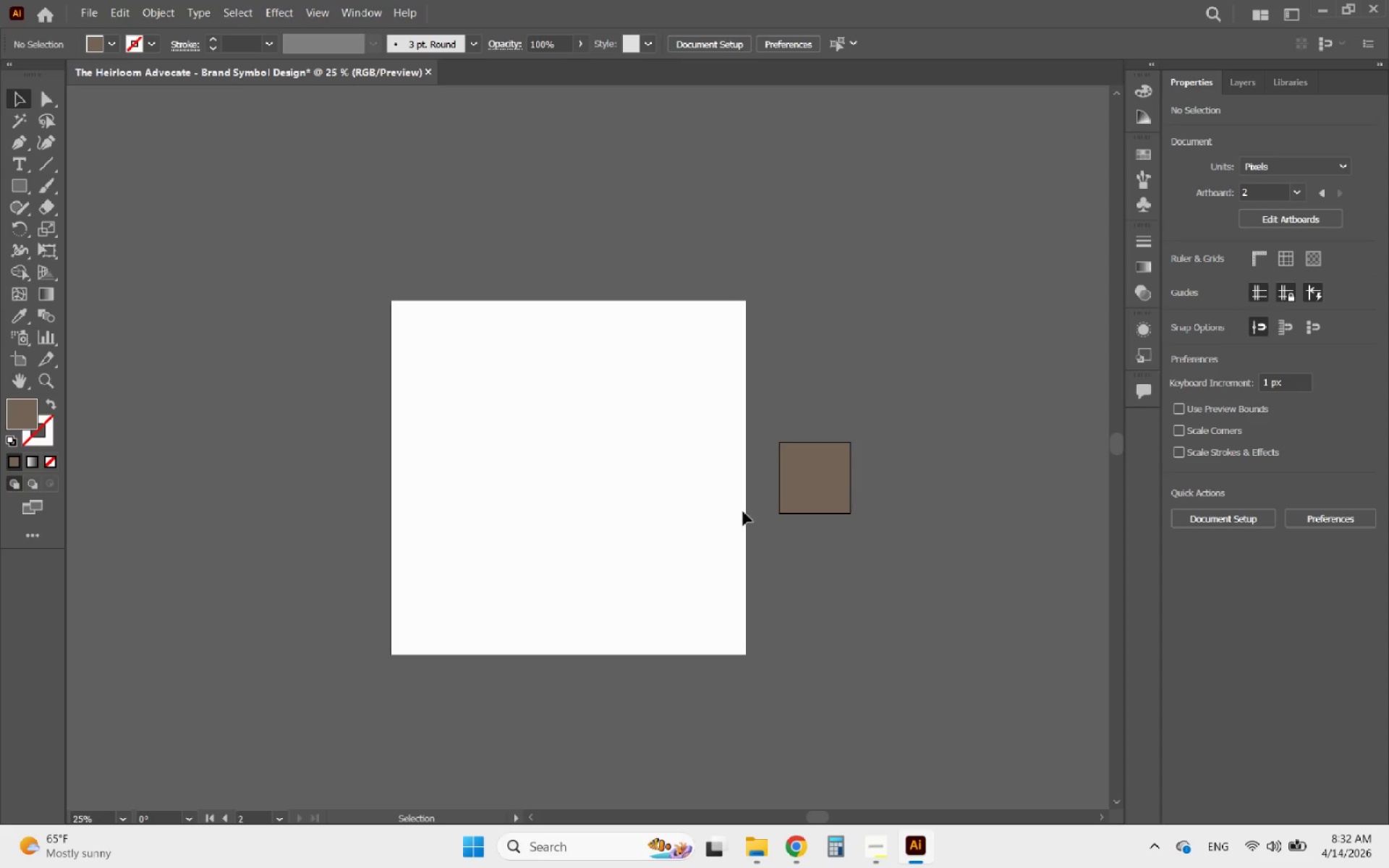 
hold_key(key=AltLeft, duration=0.67)
scroll: coordinate [640, 501], scroll_direction: up, amount: 1.0
 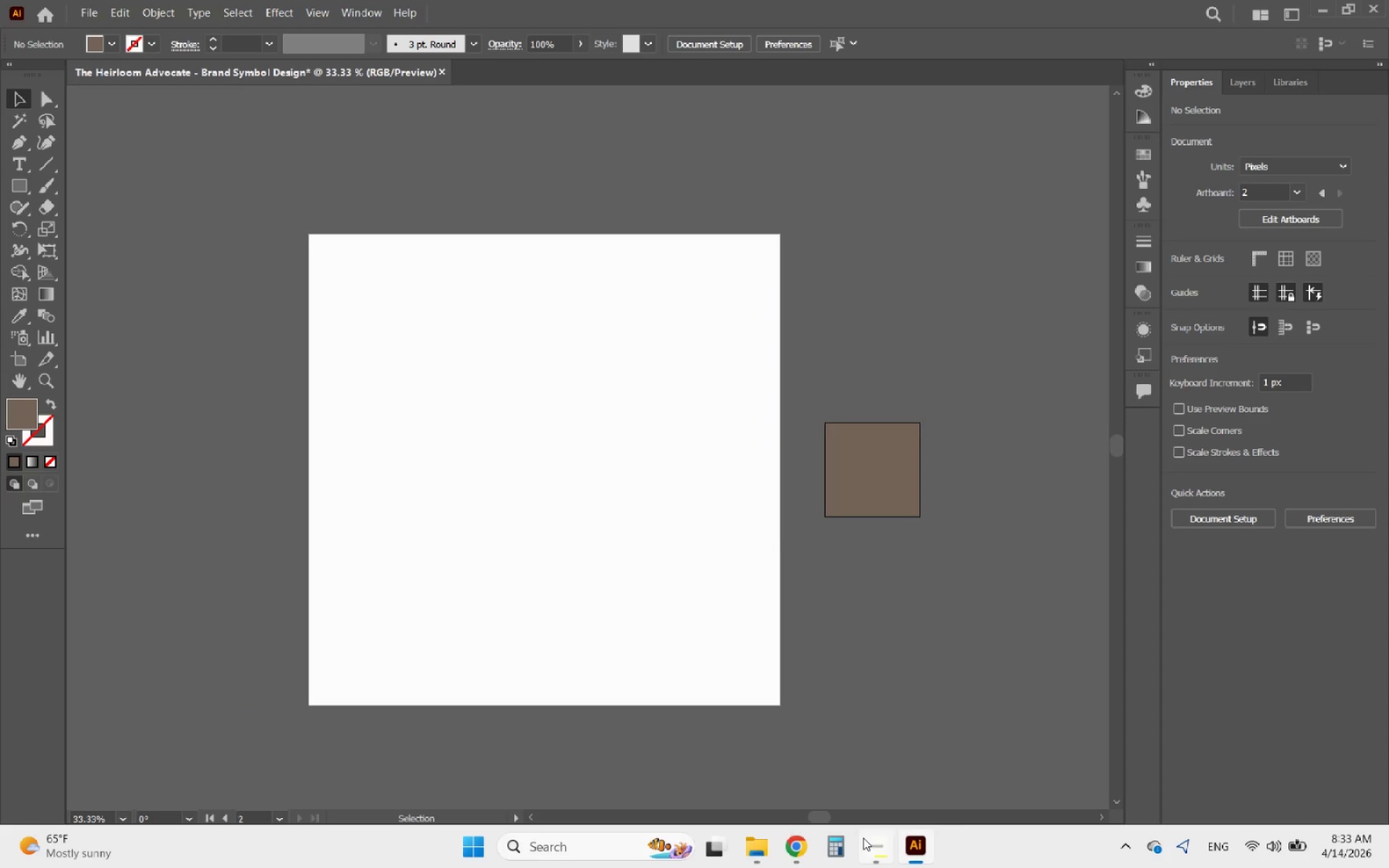 
left_click([877, 839])